 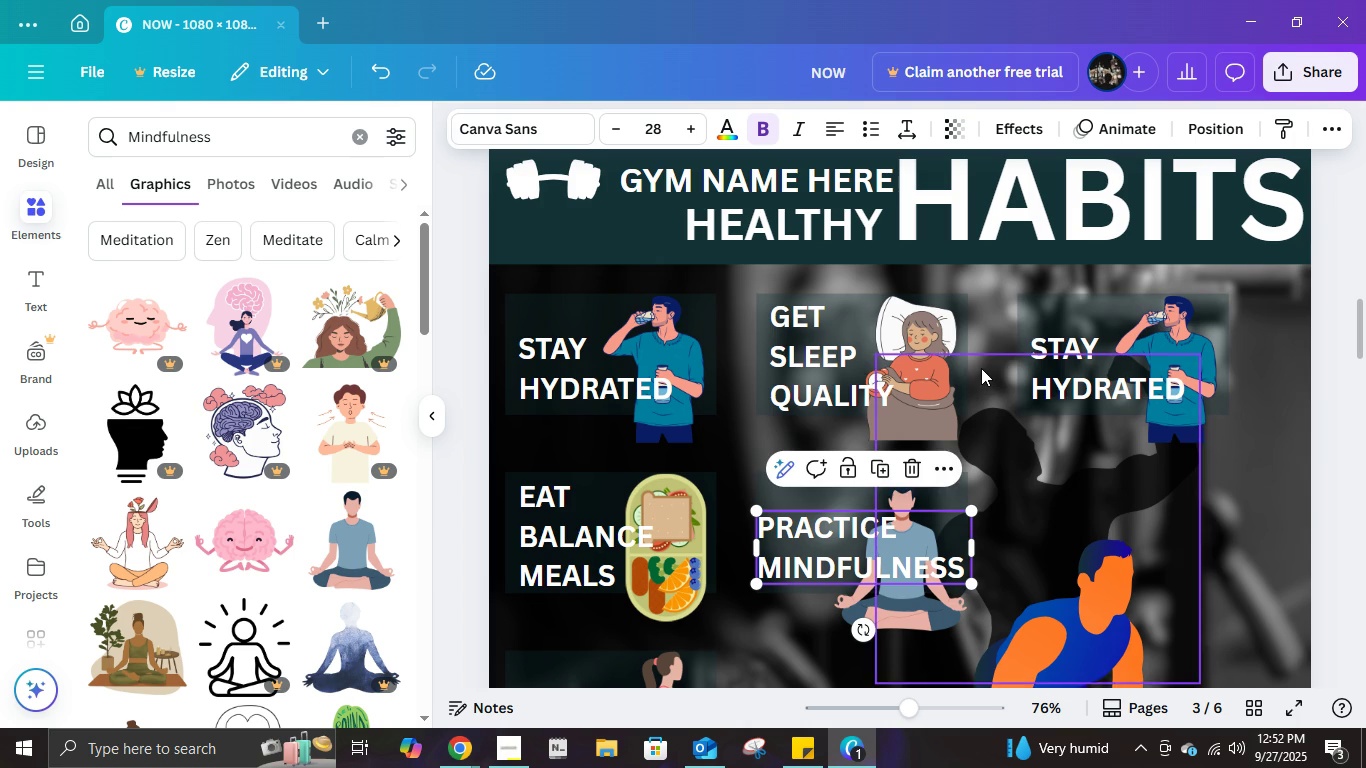 
left_click([800, 496])
 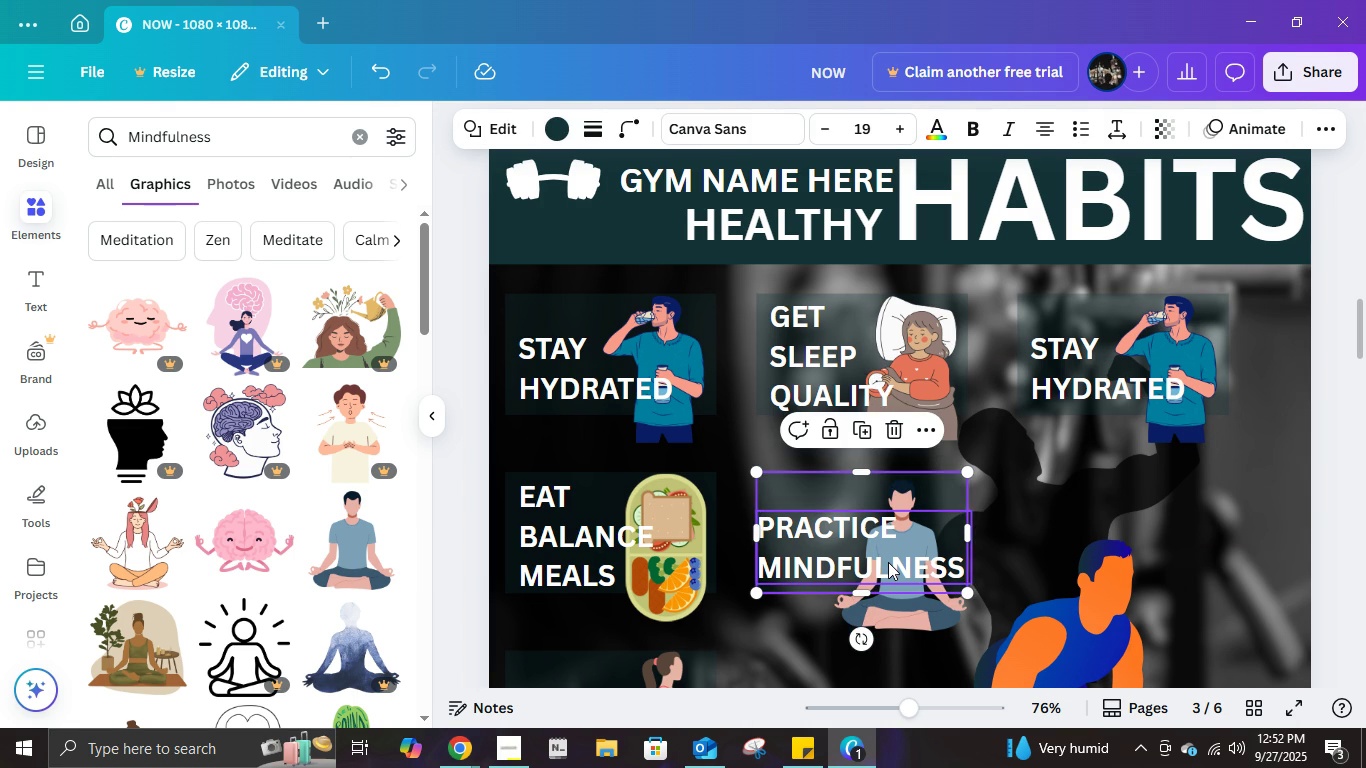 
left_click([888, 562])
 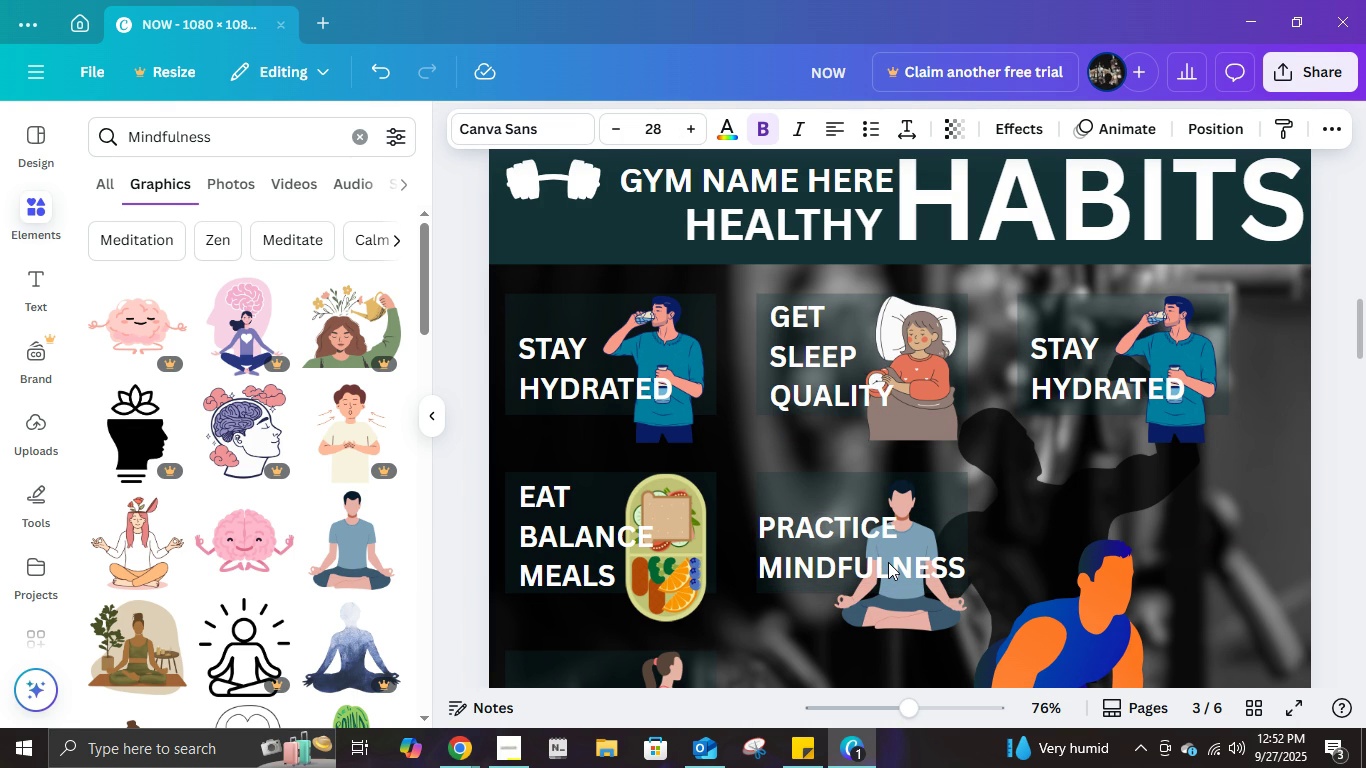 
key(ArrowRight)
 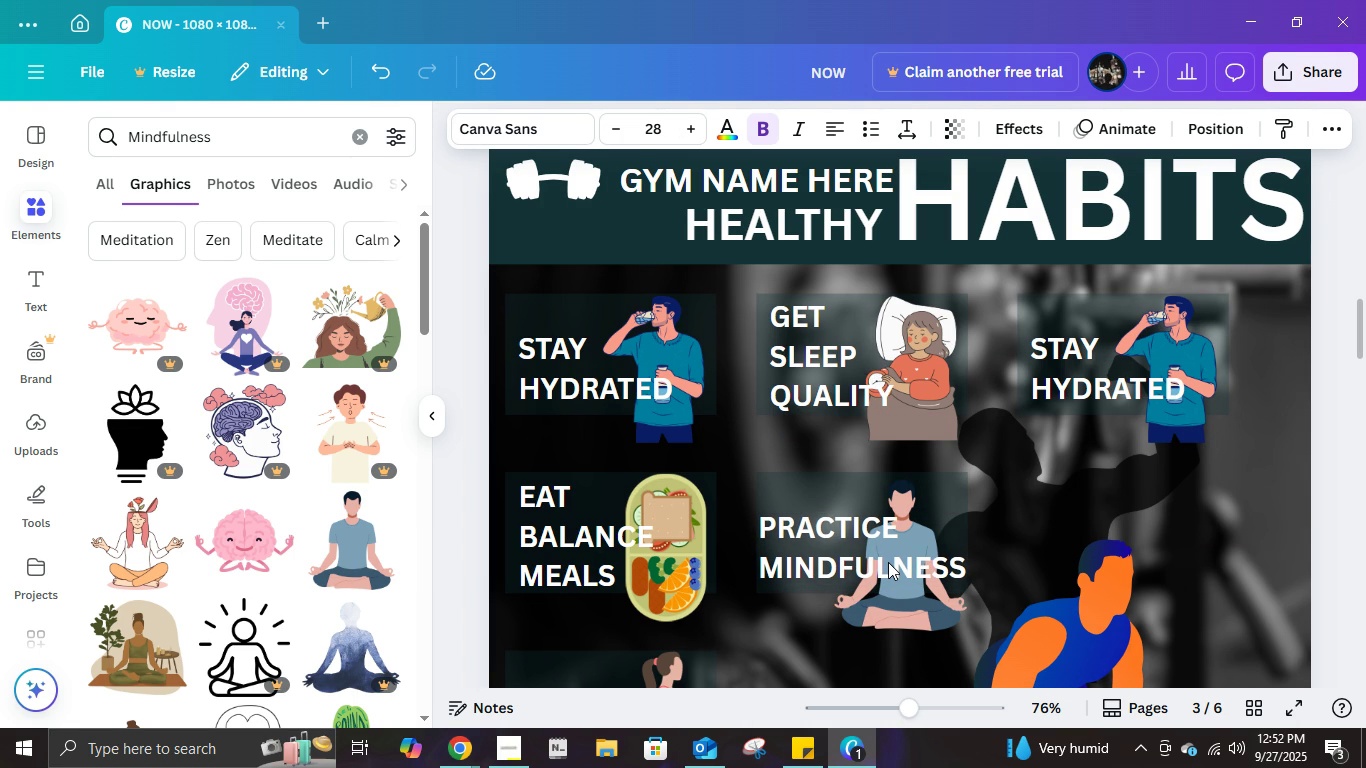 
key(ArrowRight)
 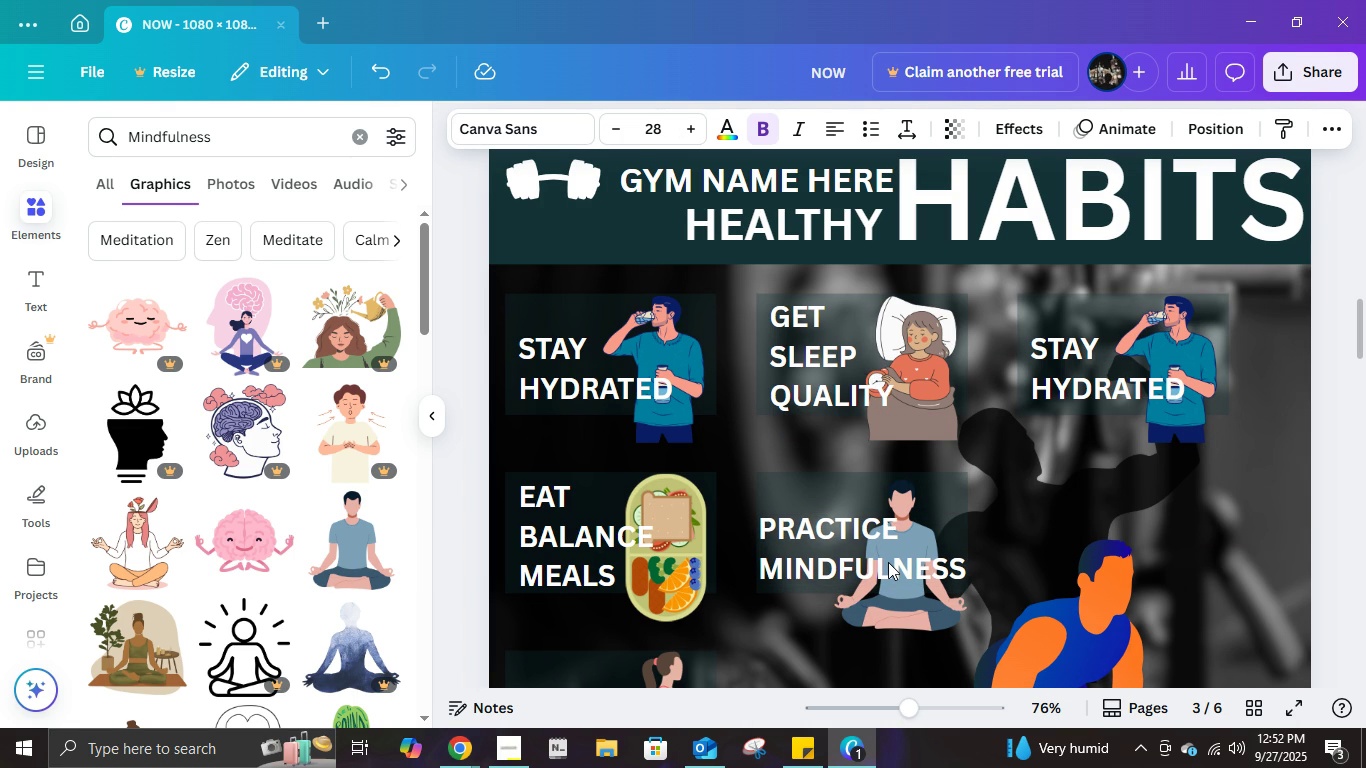 
key(ArrowDown)
 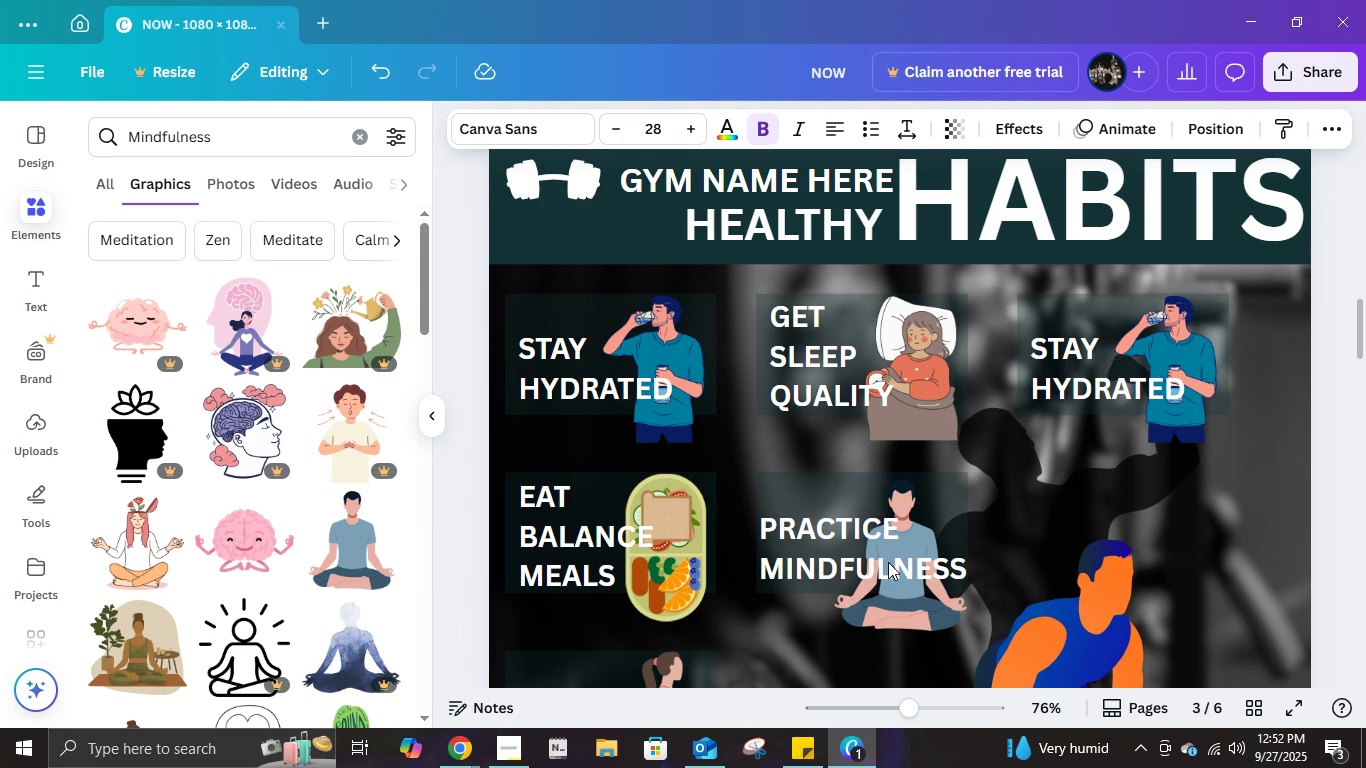 
key(ArrowRight)
 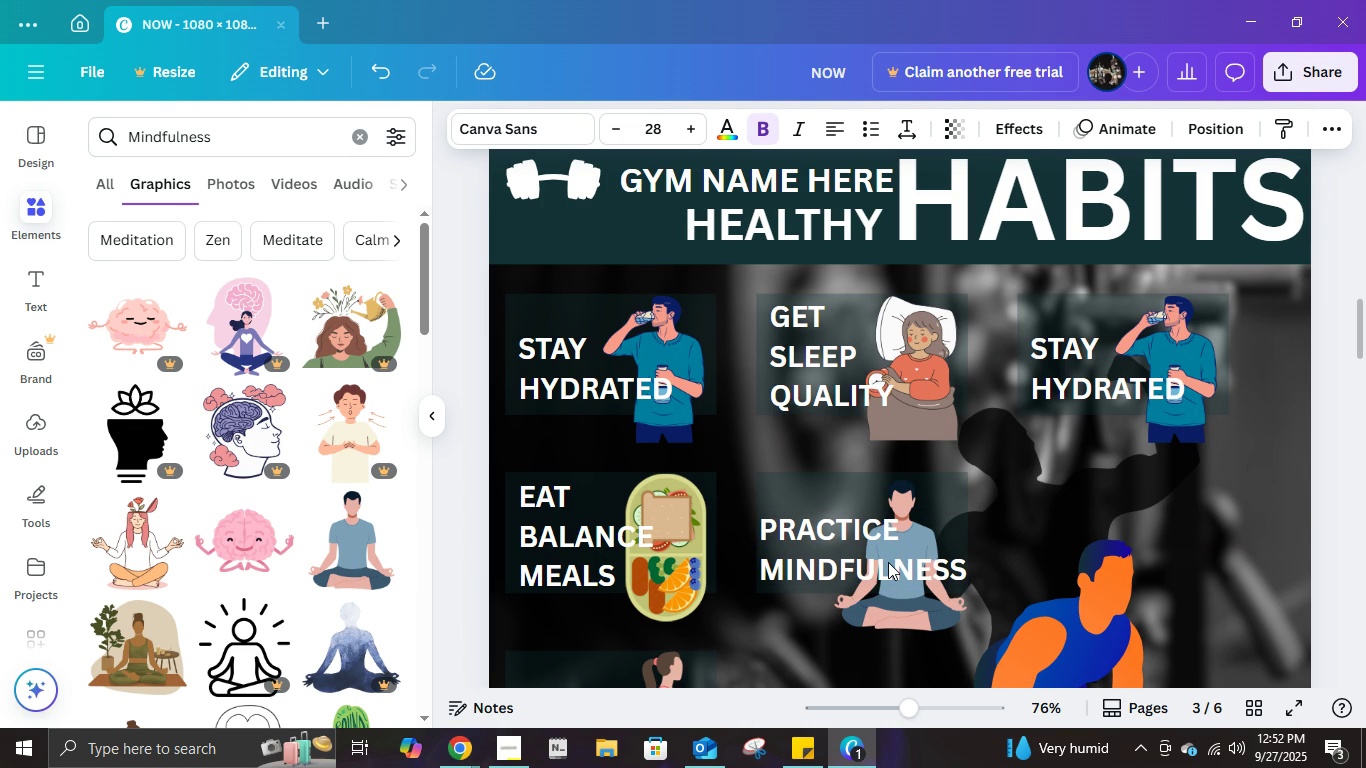 
key(ArrowDown)
 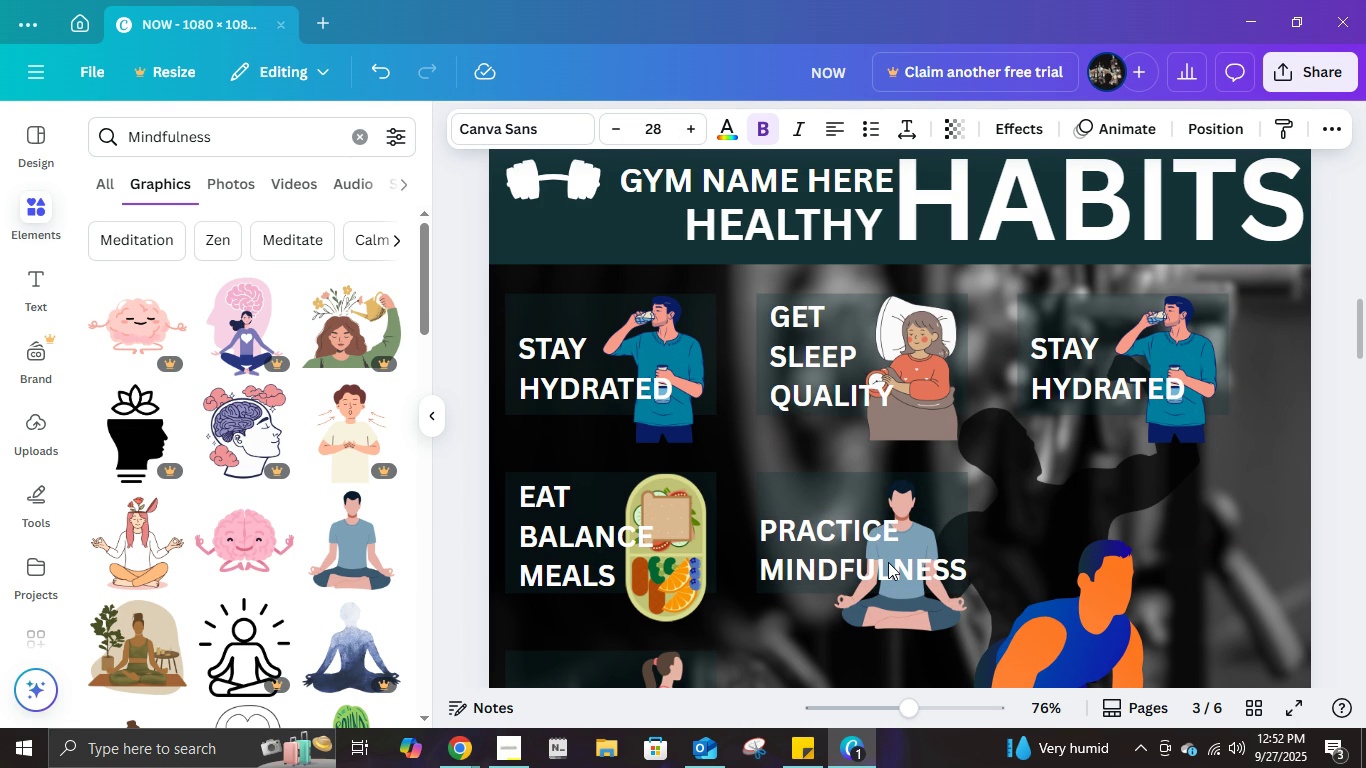 
key(ArrowDown)
 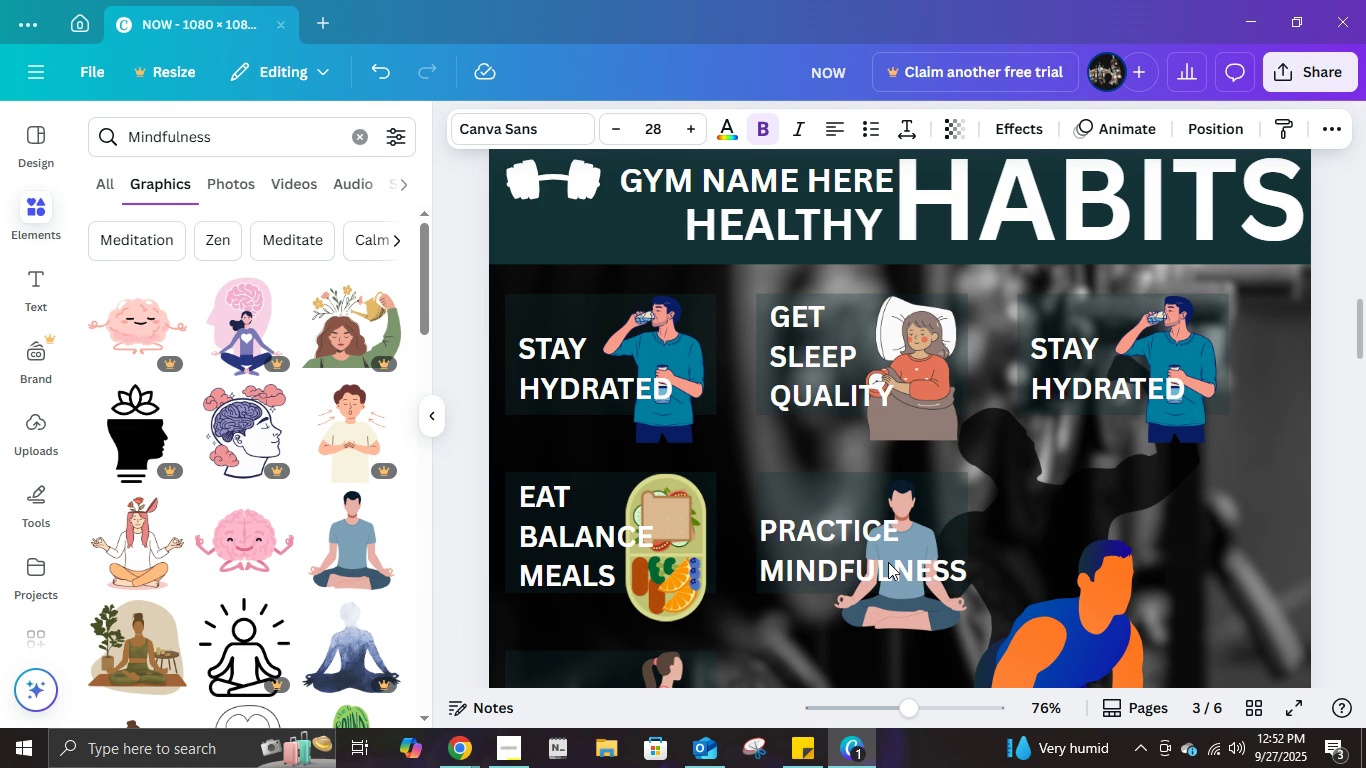 
key(ArrowDown)
 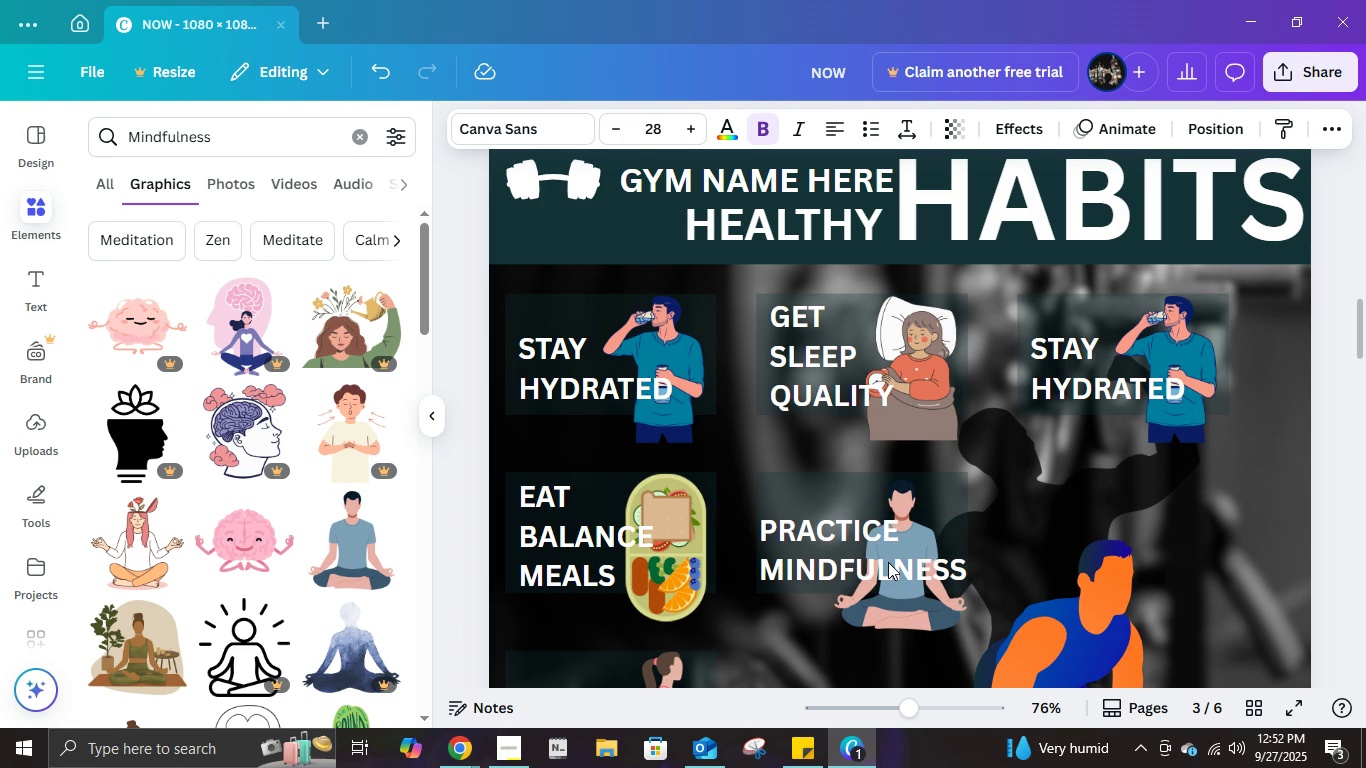 
key(ArrowUp)
 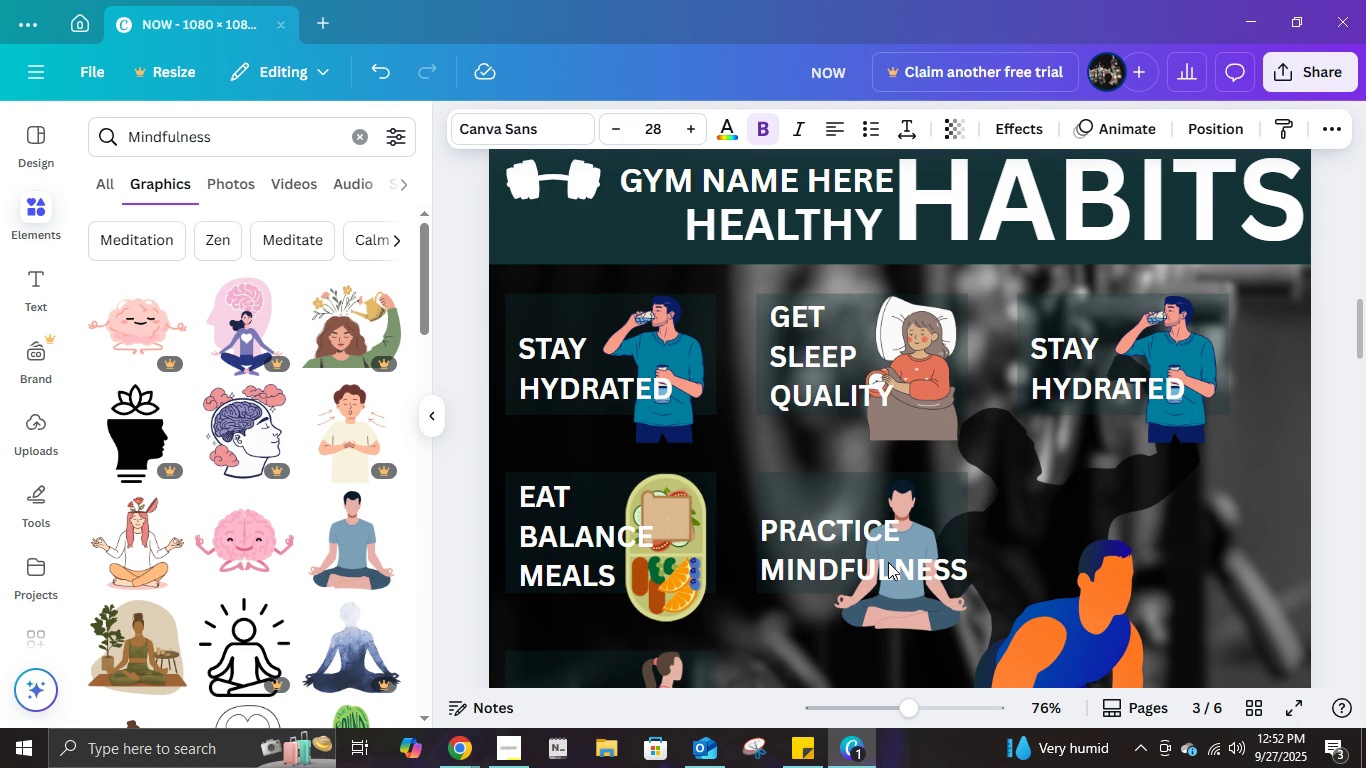 
key(ArrowRight)
 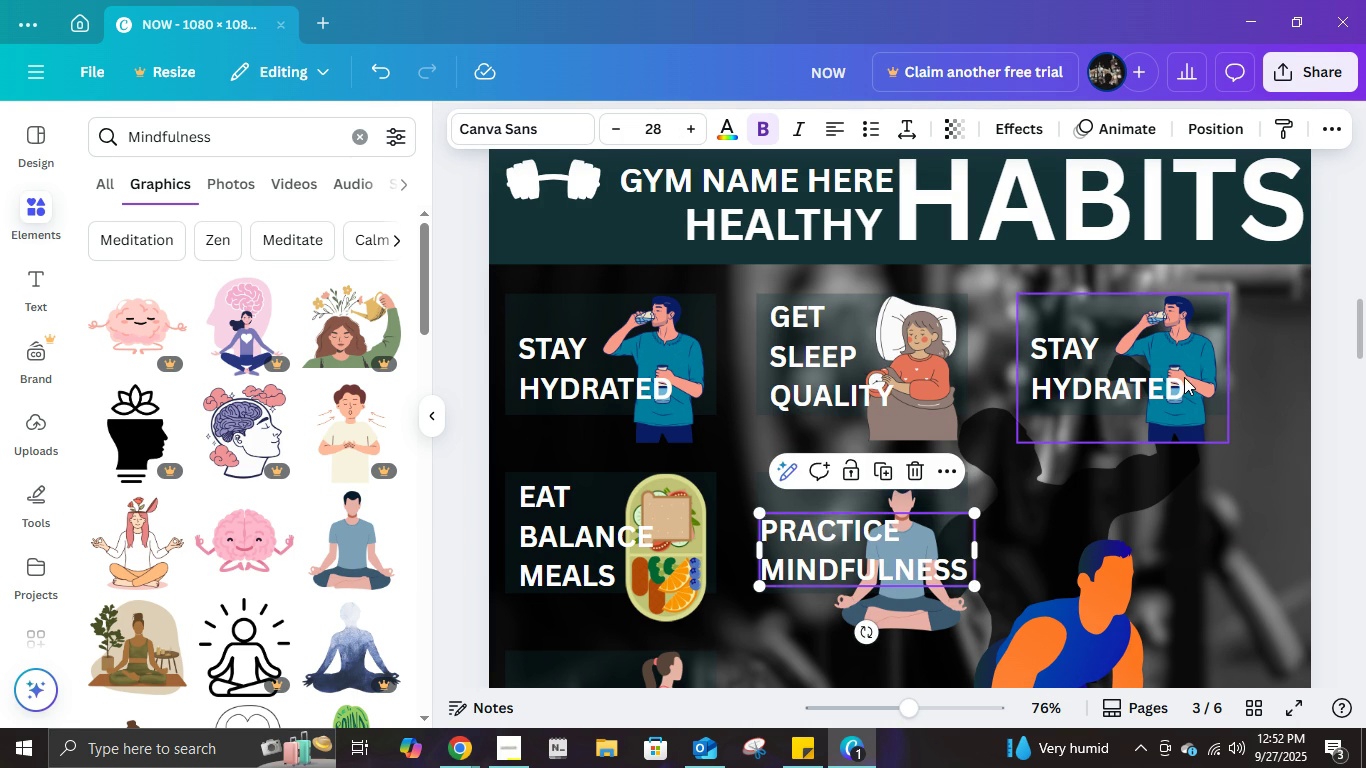 
left_click([1185, 364])
 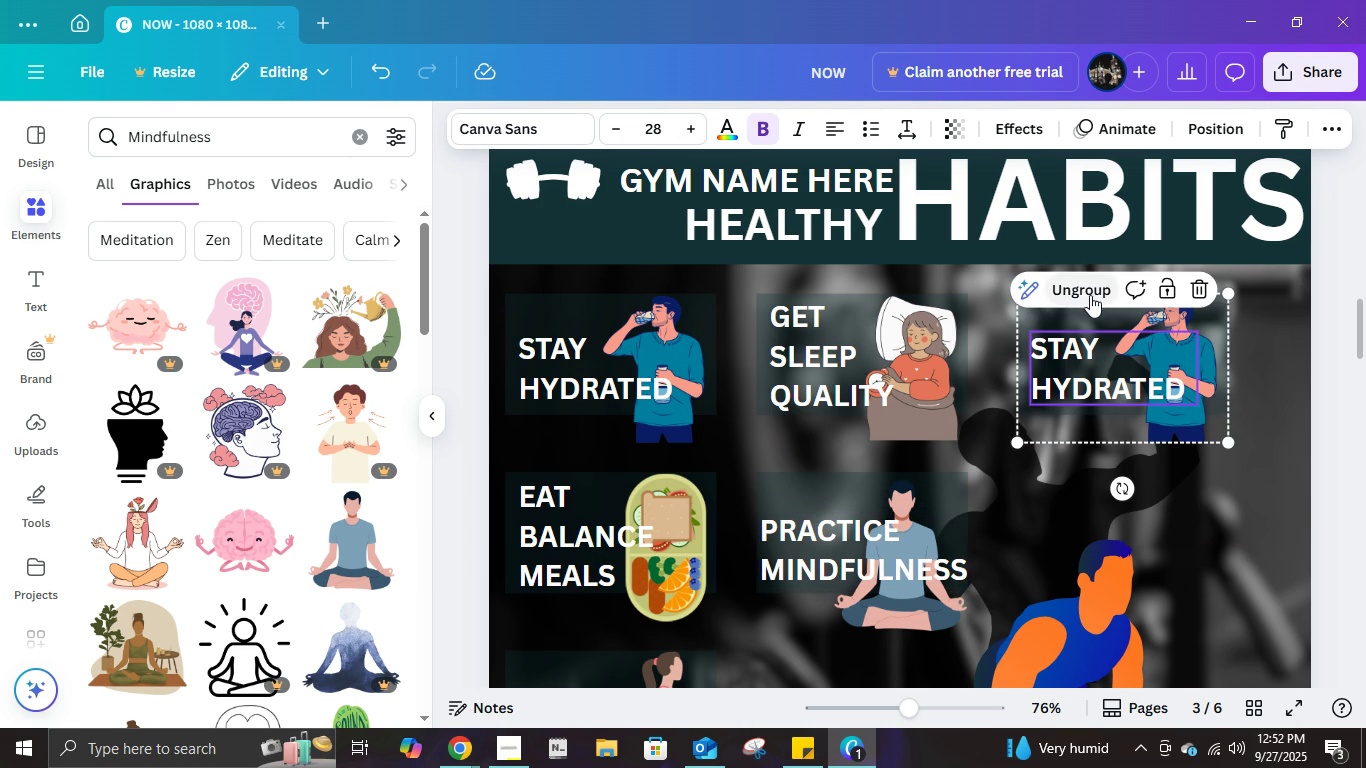 
left_click([1088, 293])
 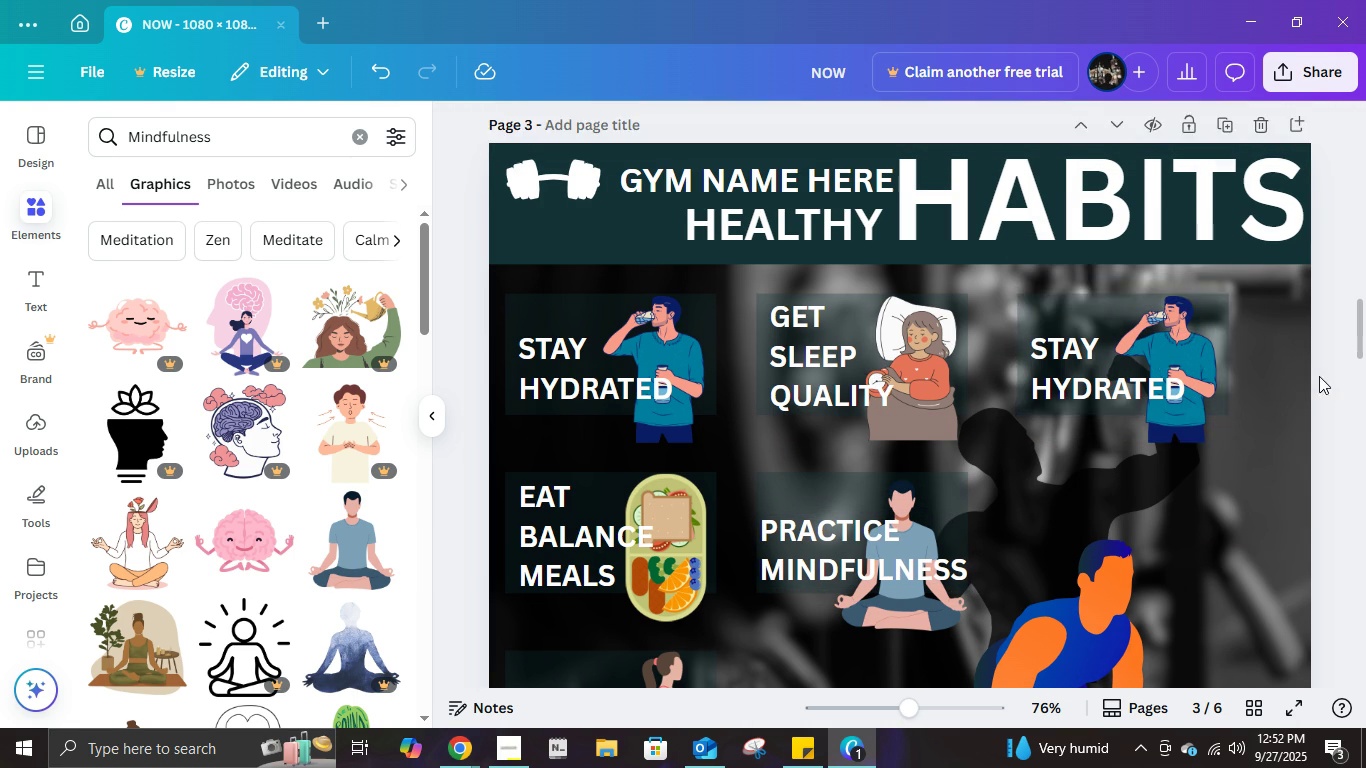 
left_click([1320, 377])
 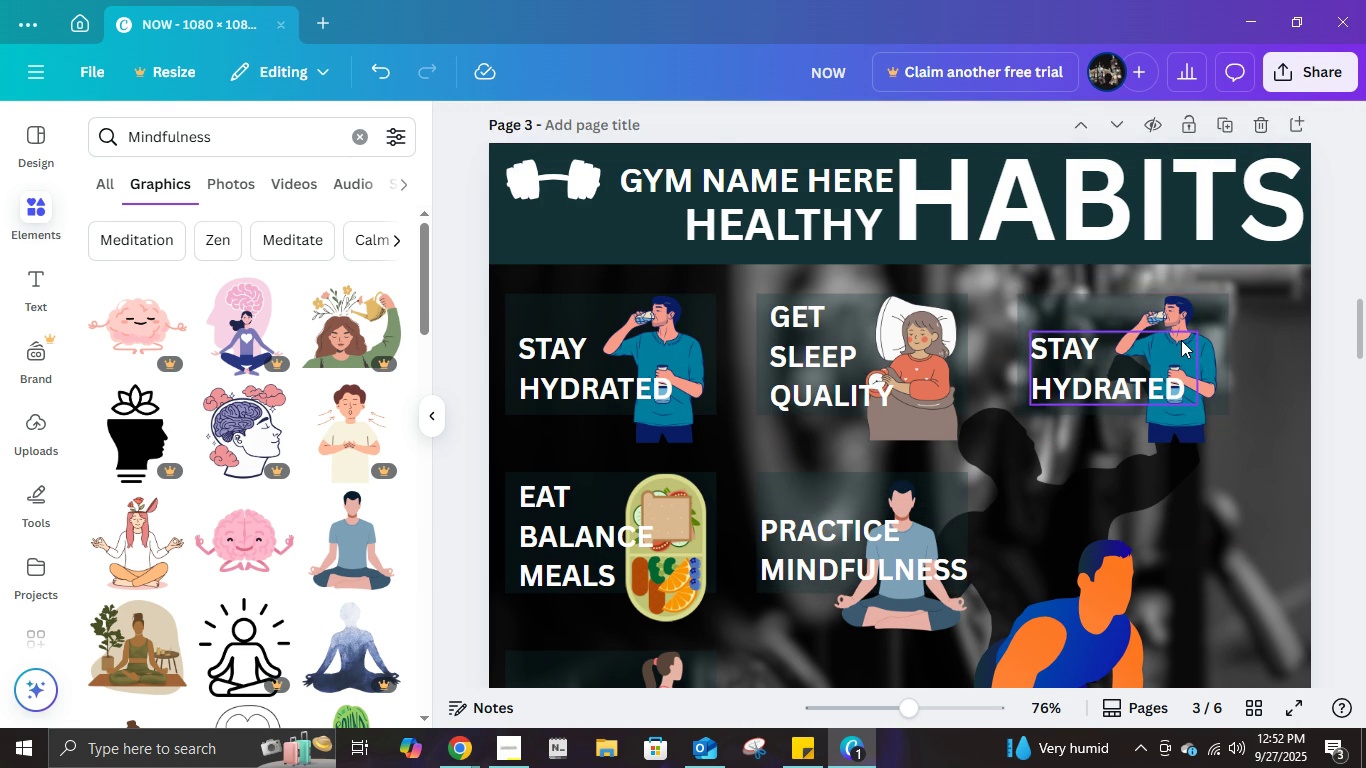 
left_click([1181, 340])
 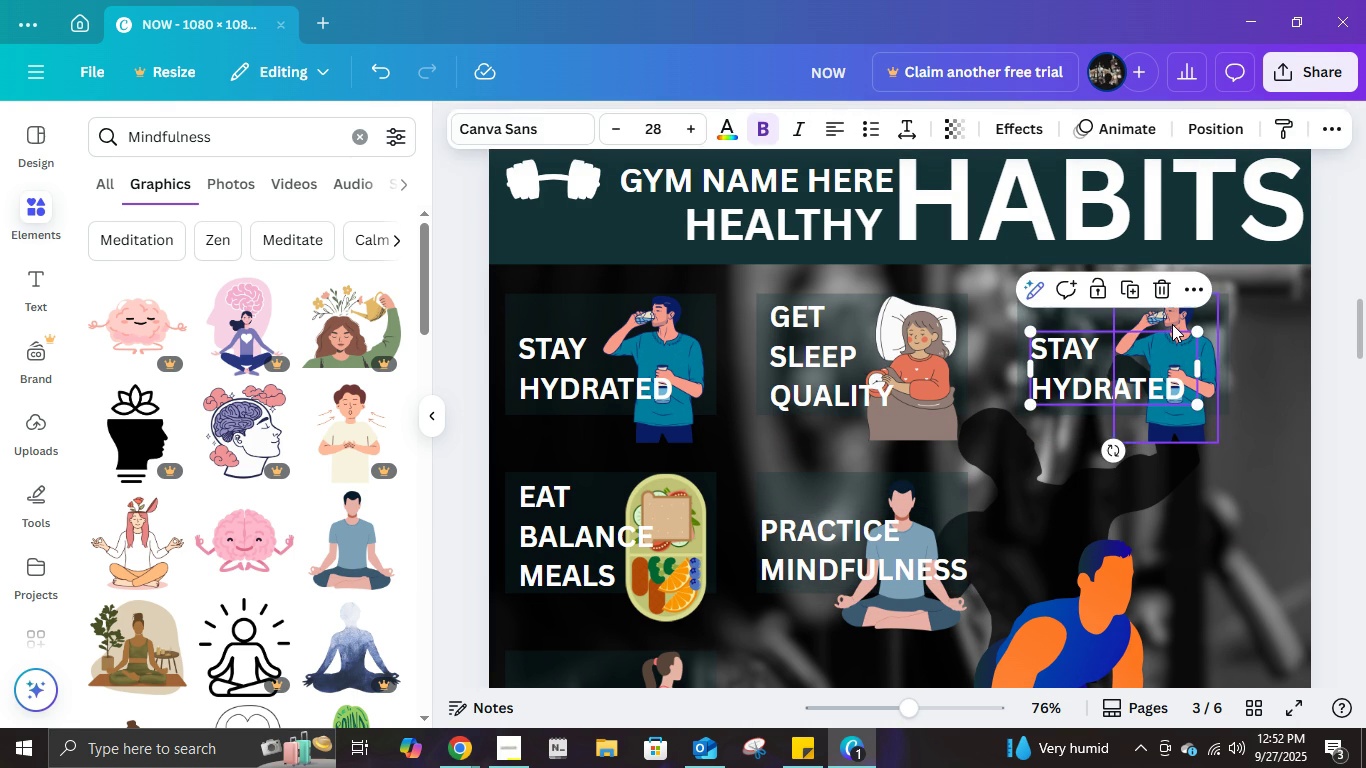 
left_click([1172, 324])
 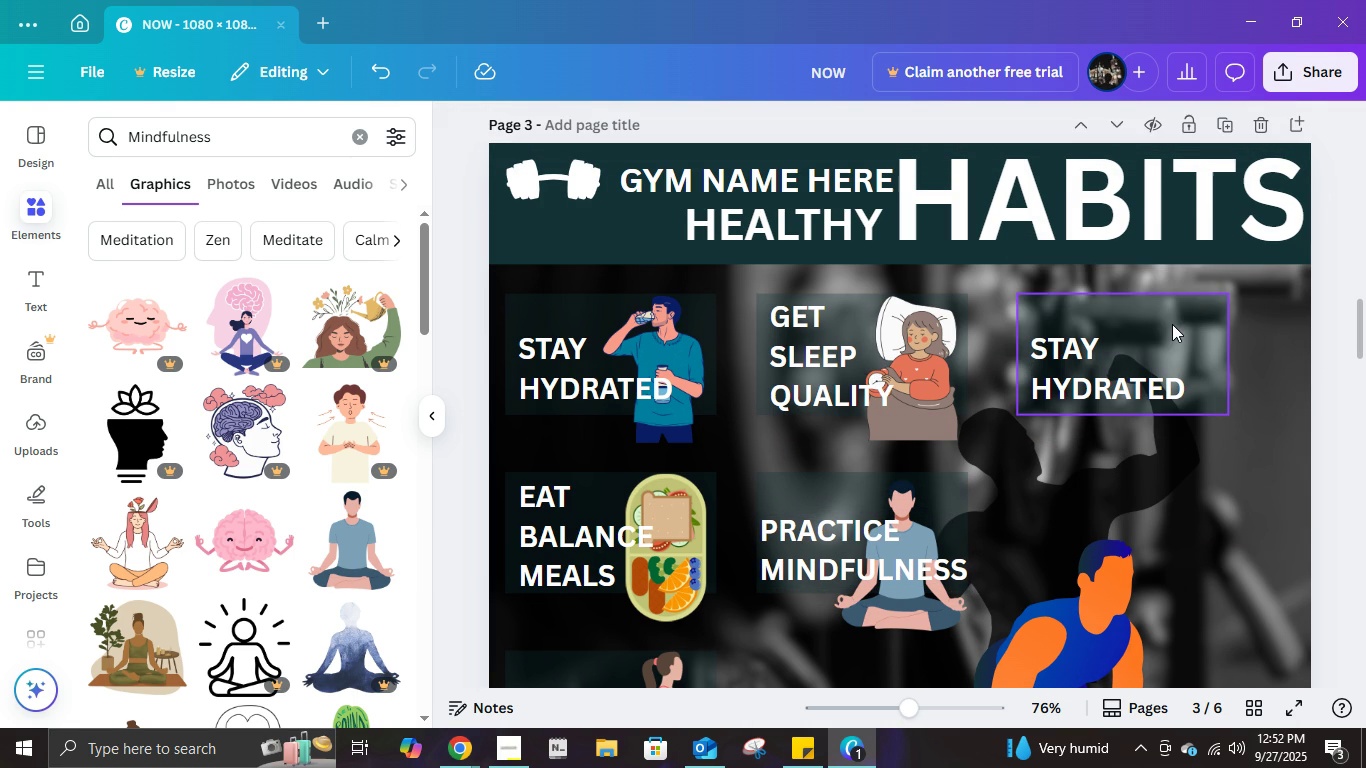 
key(Delete)
 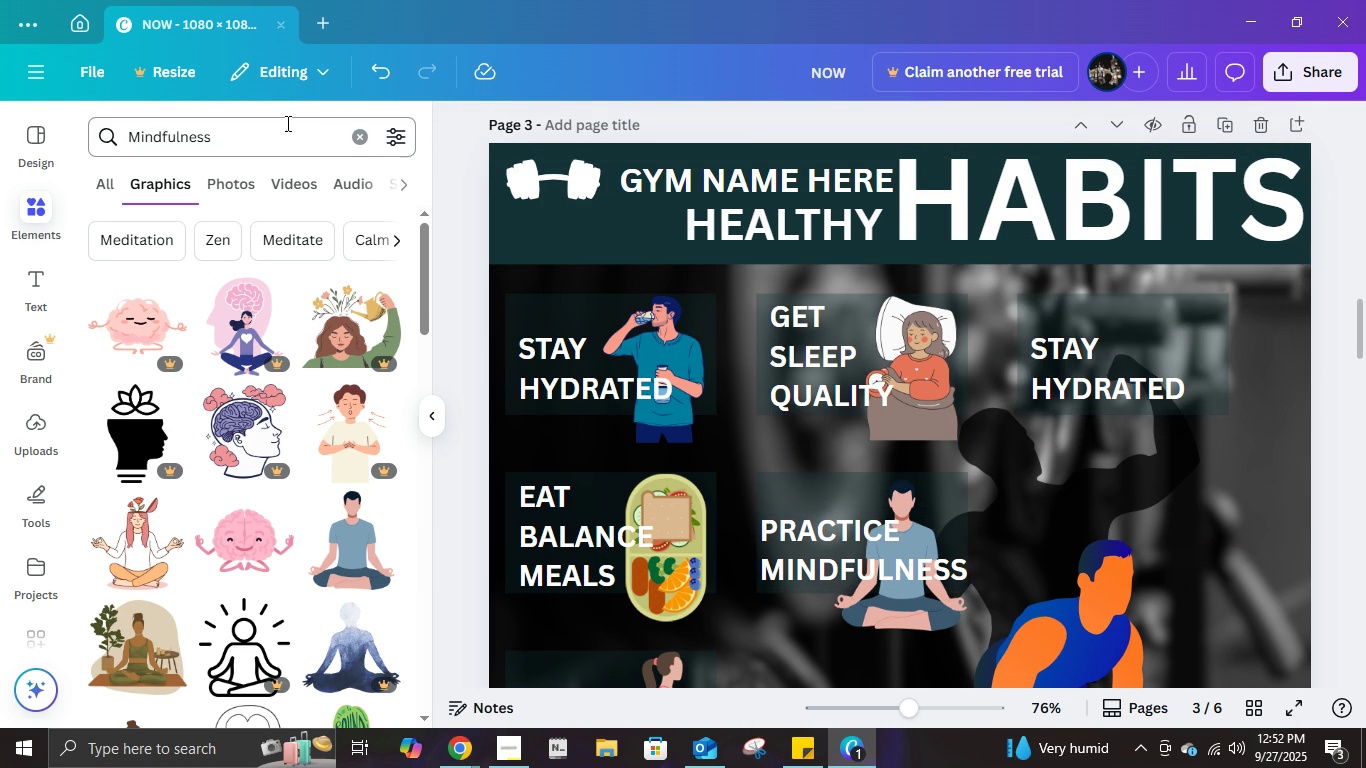 
left_click([355, 139])
 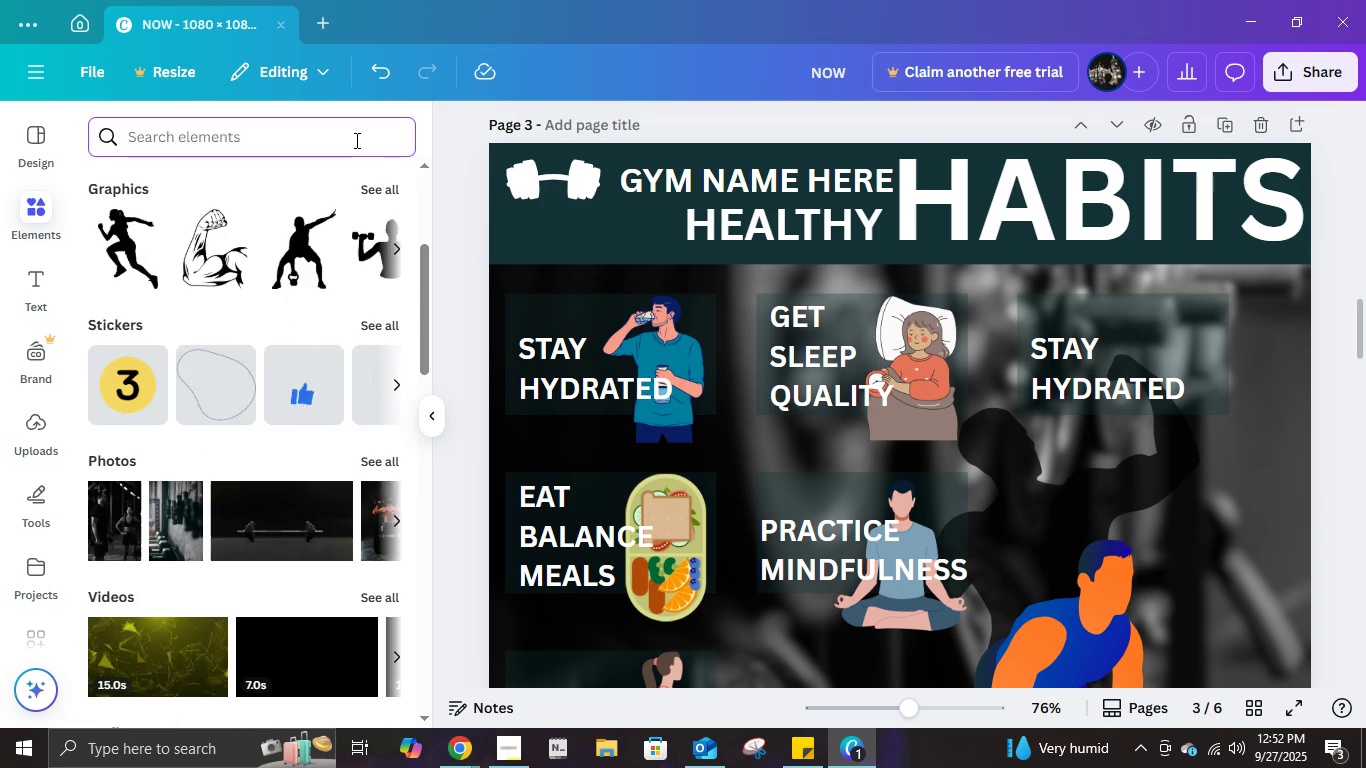 
type(limit screen time)
 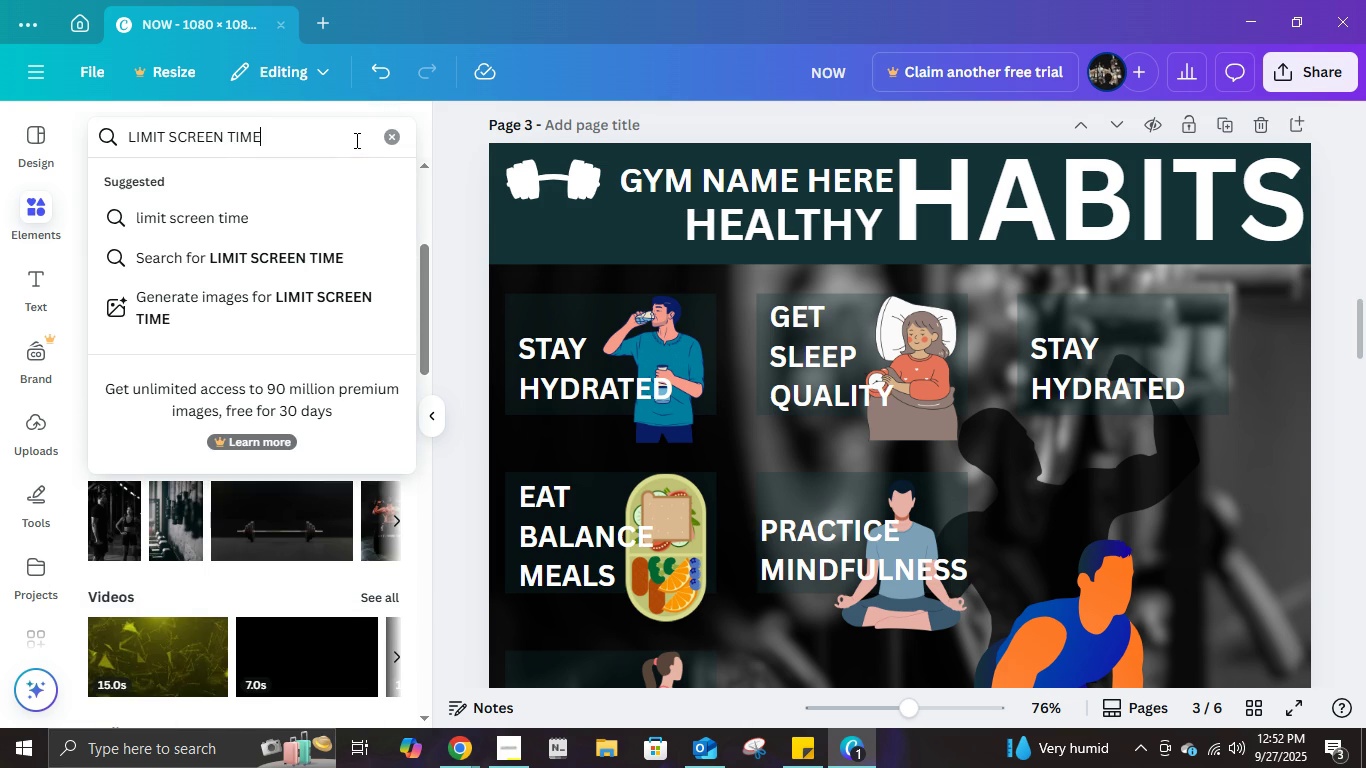 
key(Enter)
 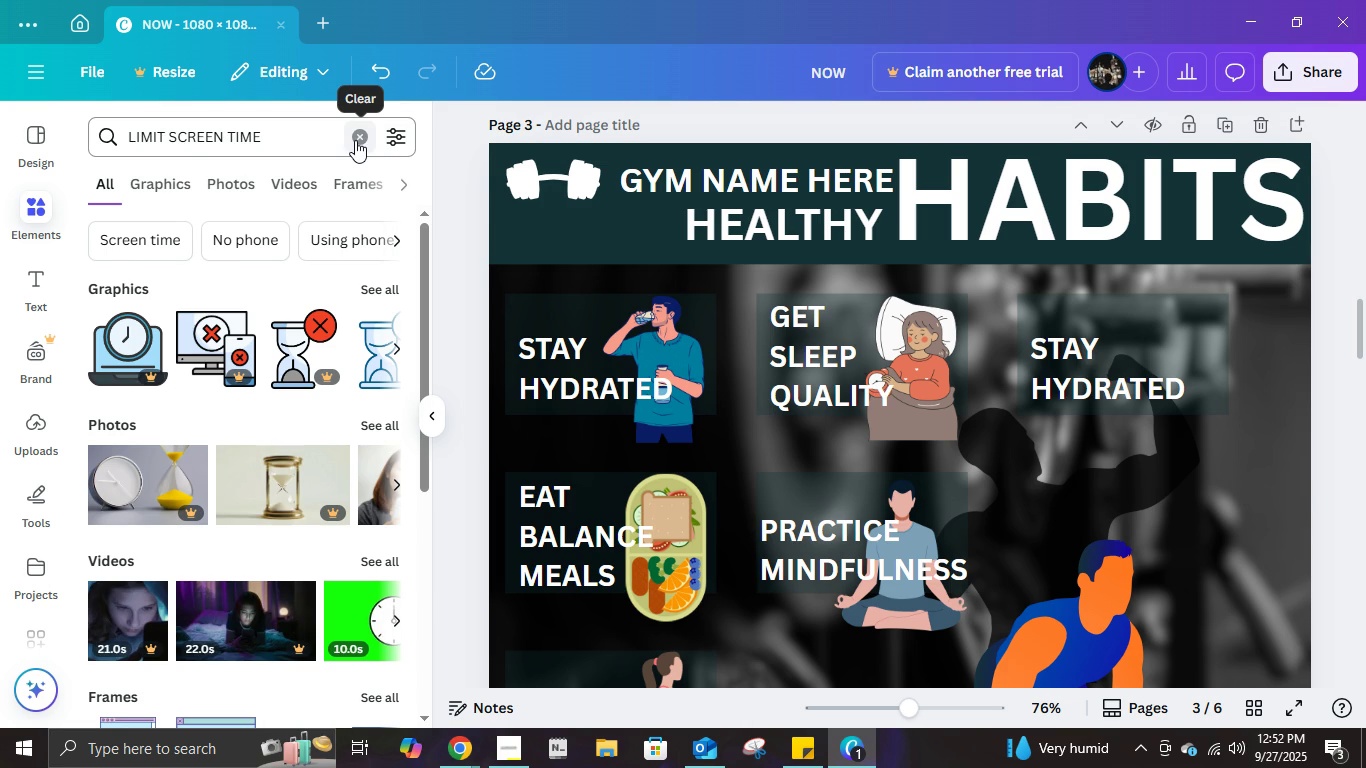 
left_click([177, 198])
 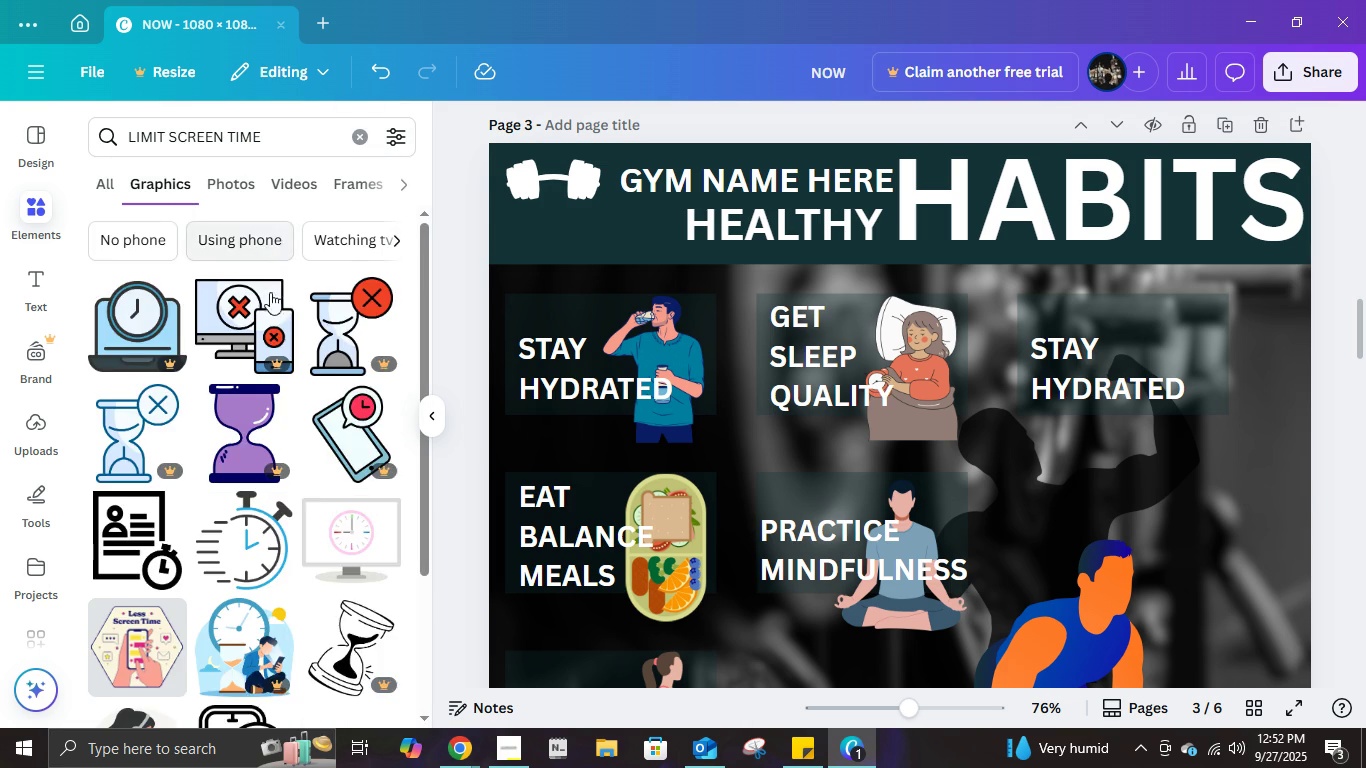 
scroll: coordinate [220, 562], scroll_direction: down, amount: 10.0
 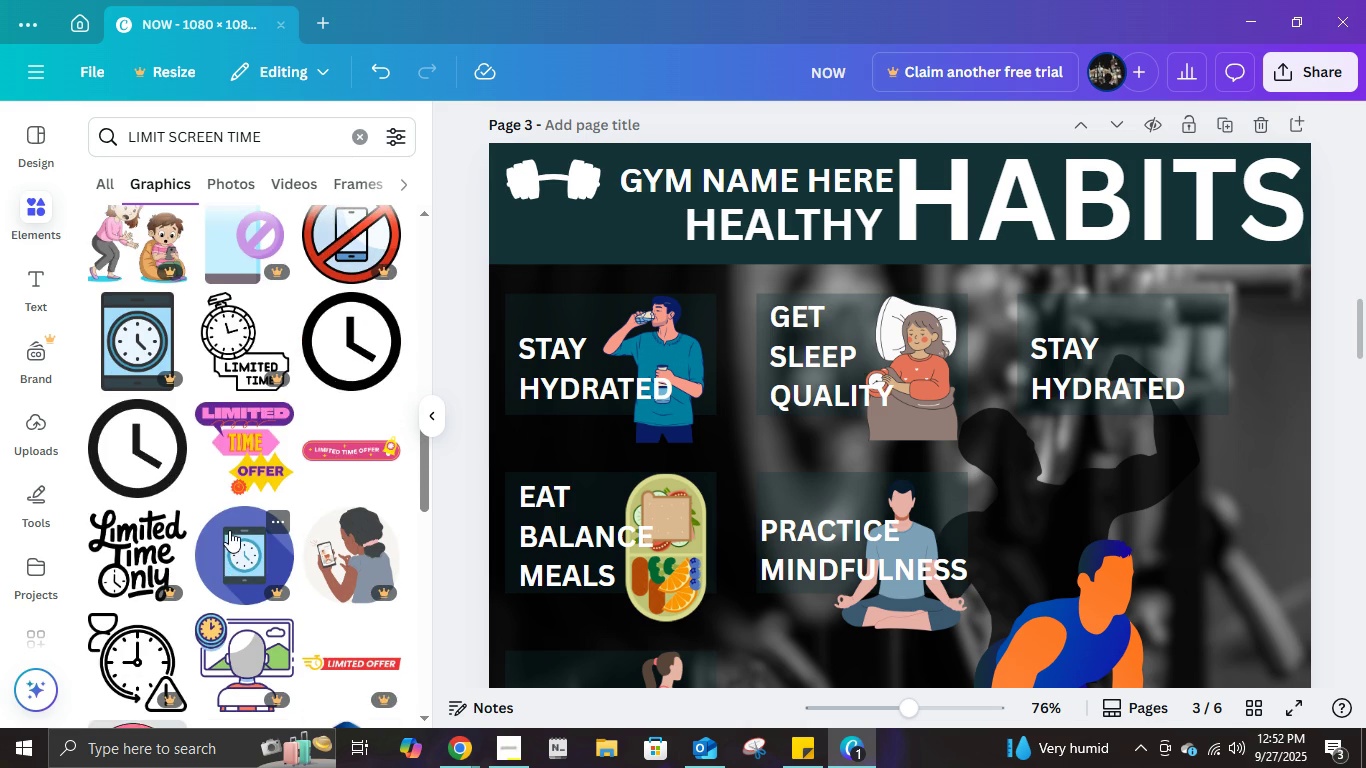 
scroll: coordinate [269, 516], scroll_direction: down, amount: 15.0
 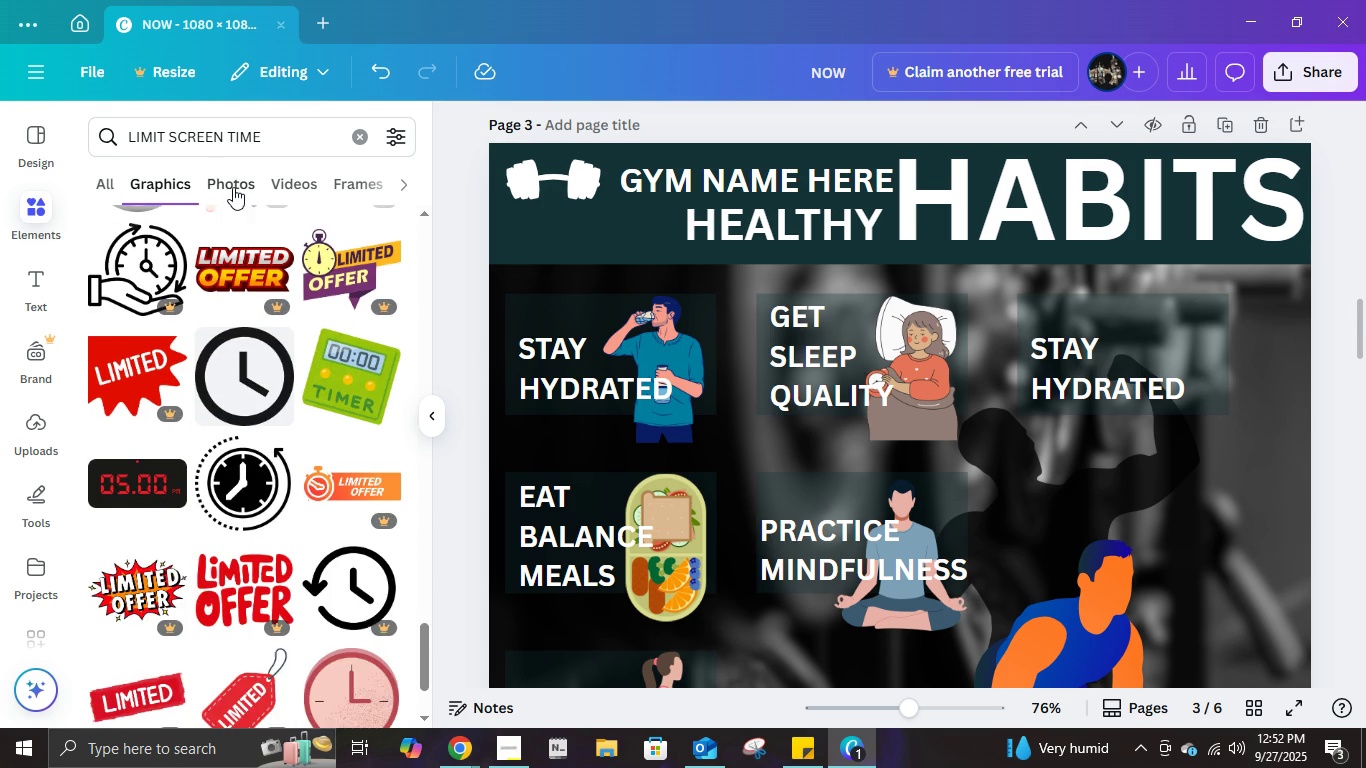 
scroll: coordinate [255, 291], scroll_direction: up, amount: 41.0
 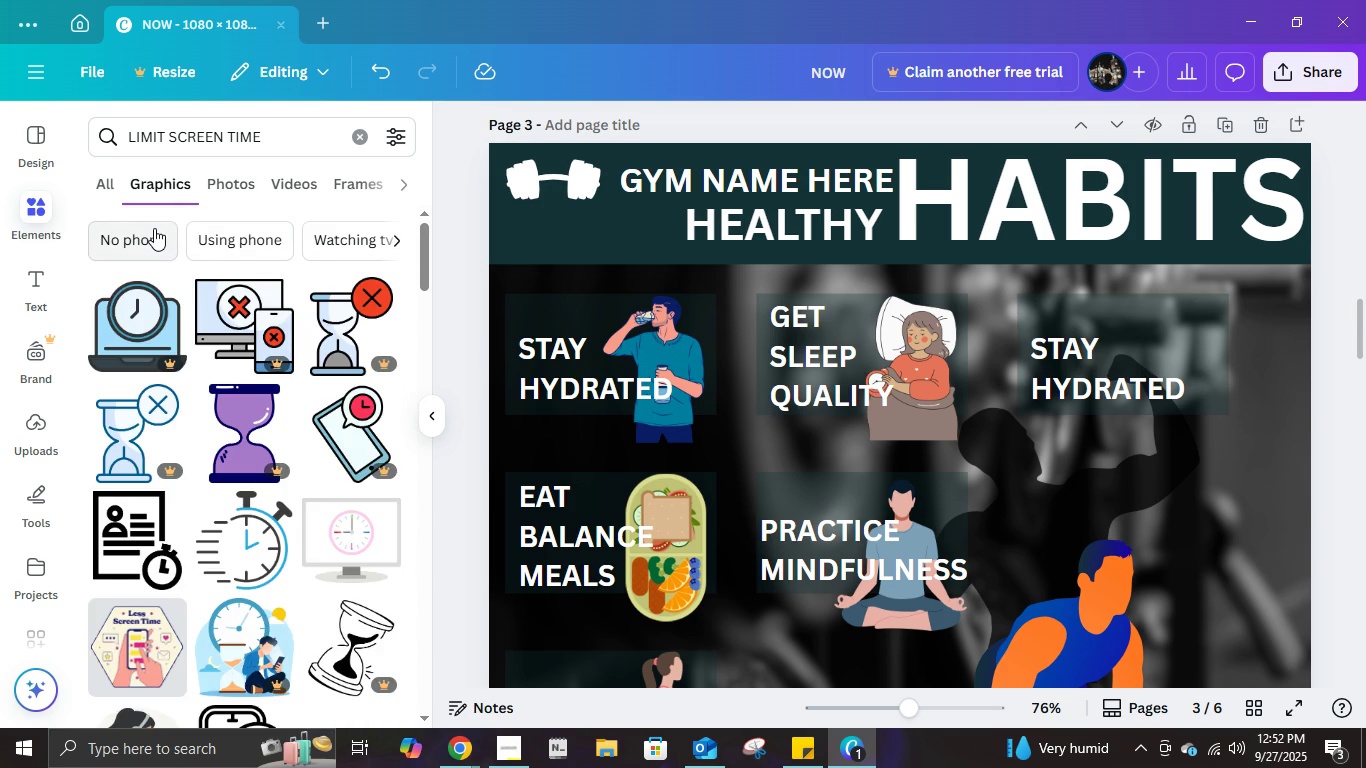 
left_click([154, 228])
 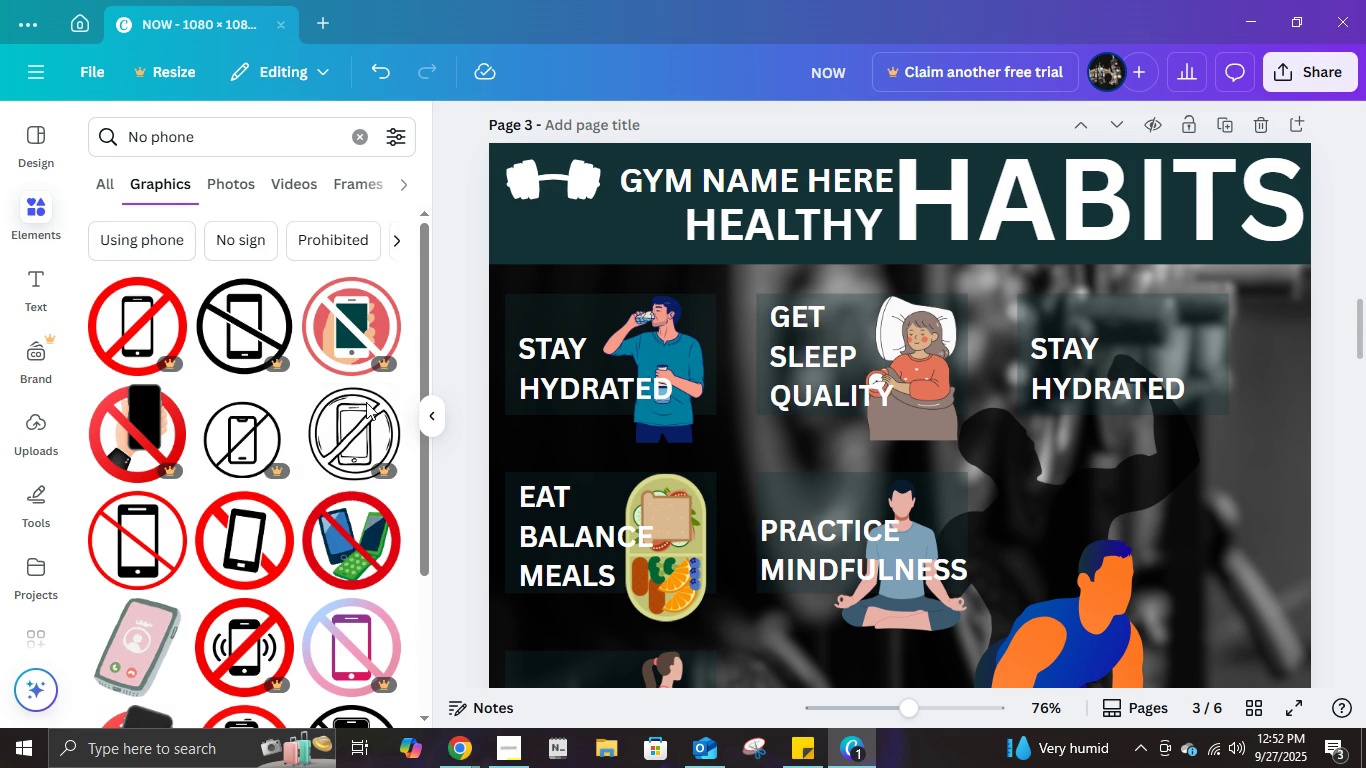 
scroll: coordinate [263, 486], scroll_direction: down, amount: 10.0
 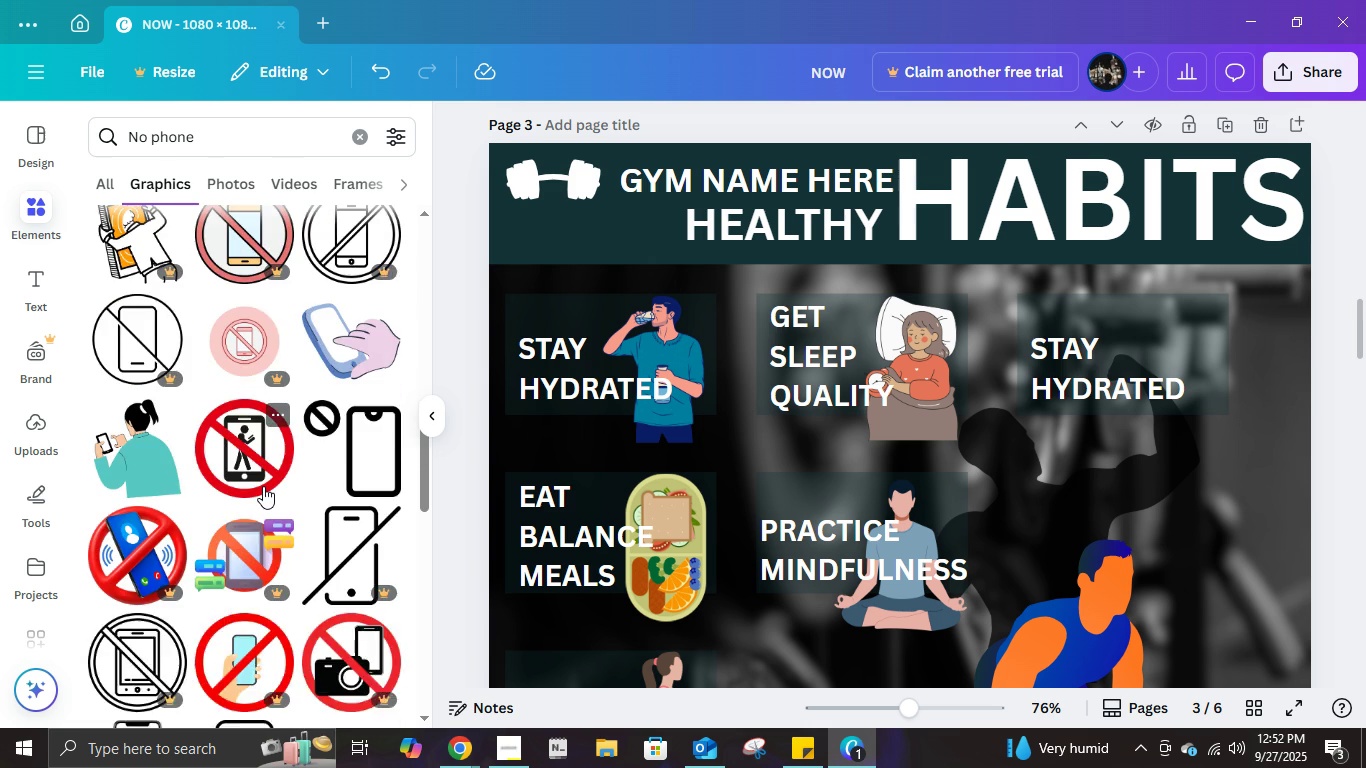 
scroll: coordinate [263, 486], scroll_direction: up, amount: 16.0
 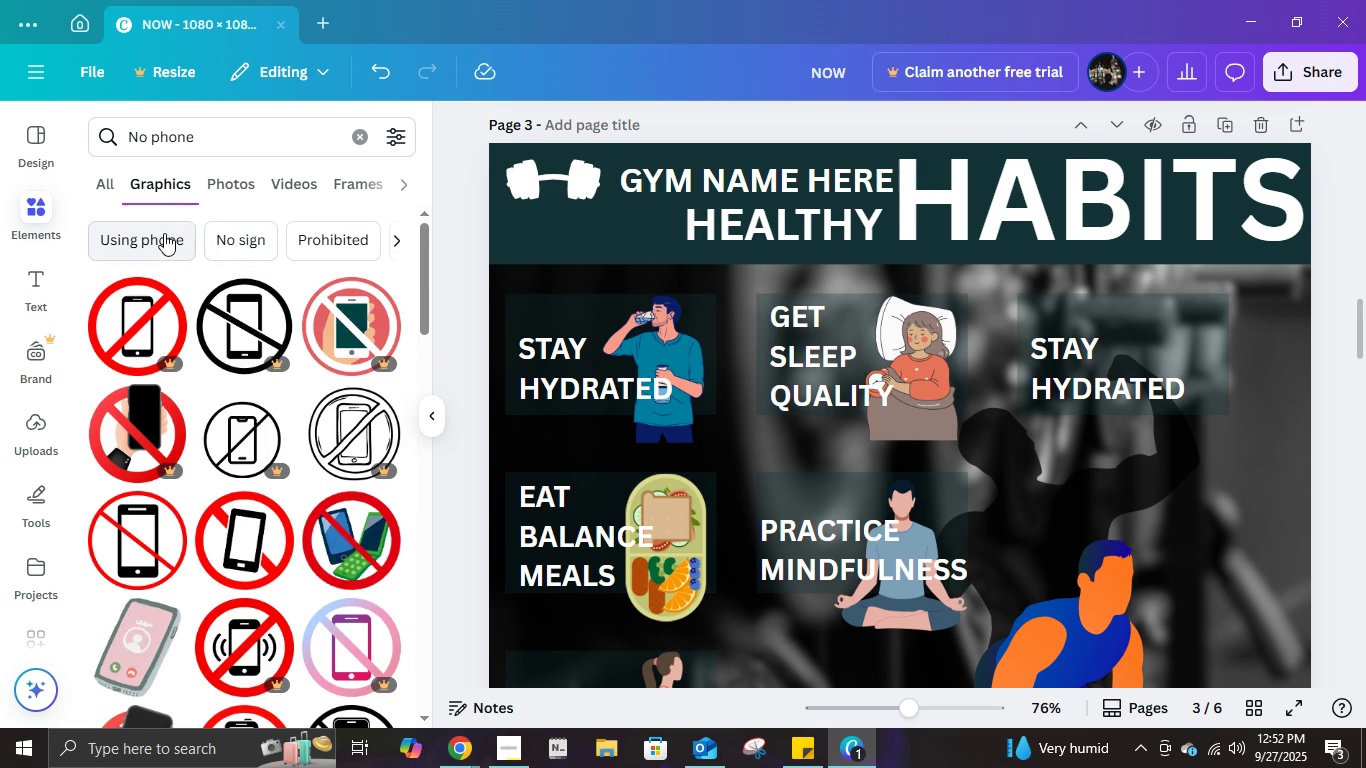 
left_click([164, 233])
 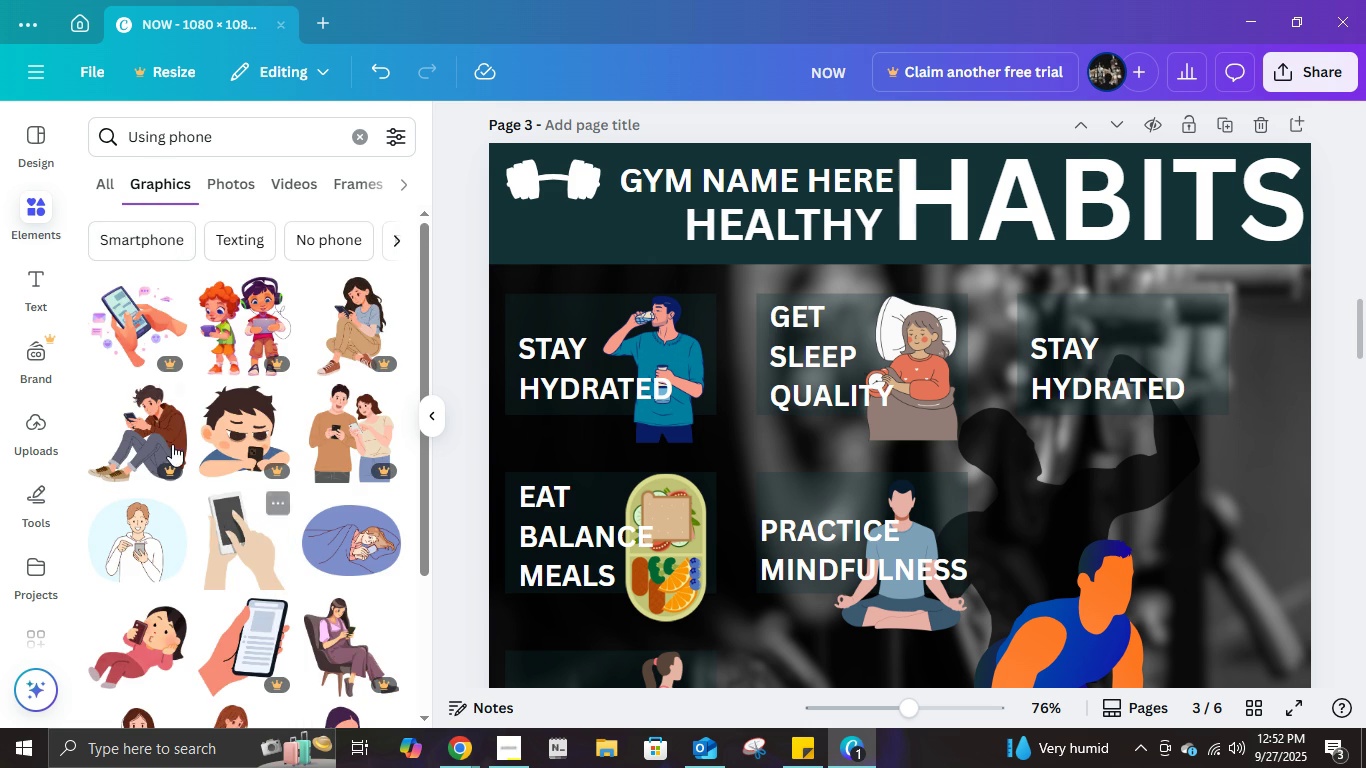 
scroll: coordinate [241, 386], scroll_direction: down, amount: 9.0
 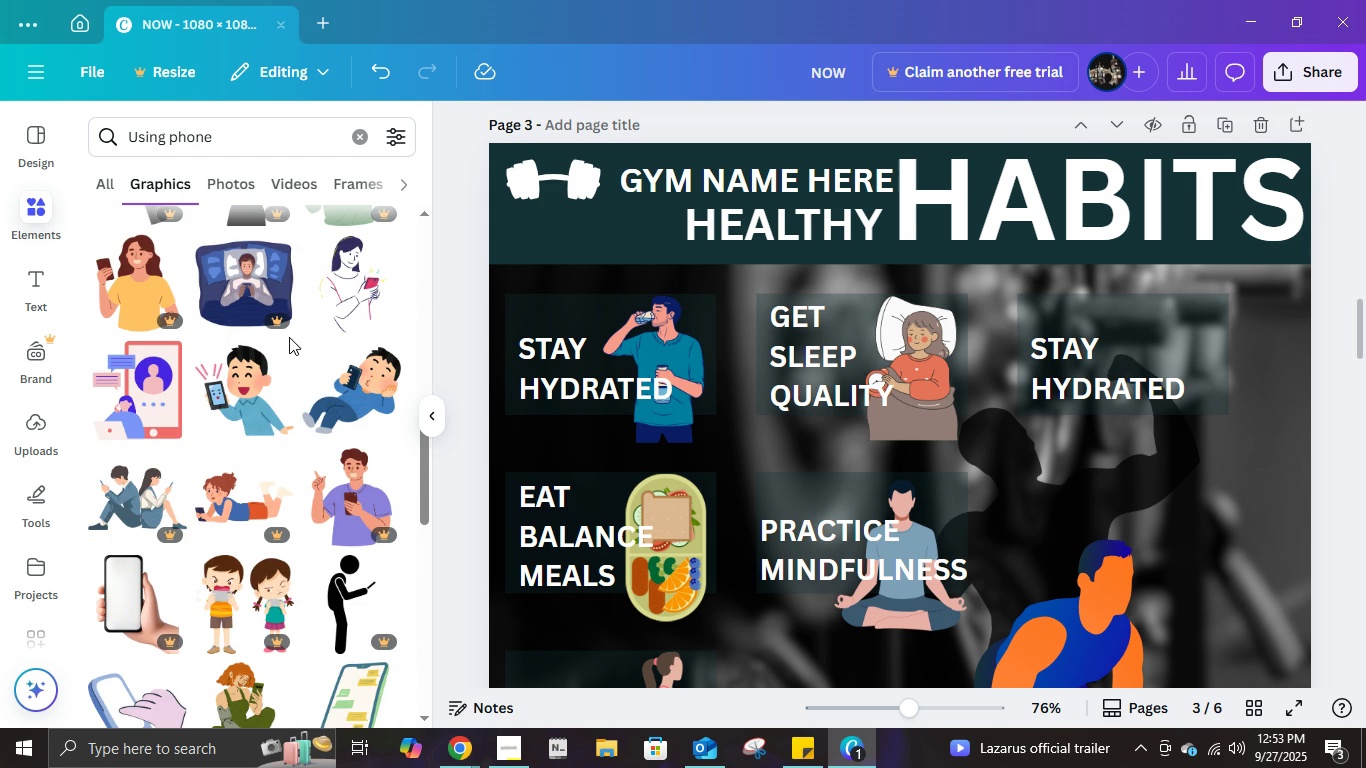 
scroll: coordinate [350, 417], scroll_direction: down, amount: 6.0
 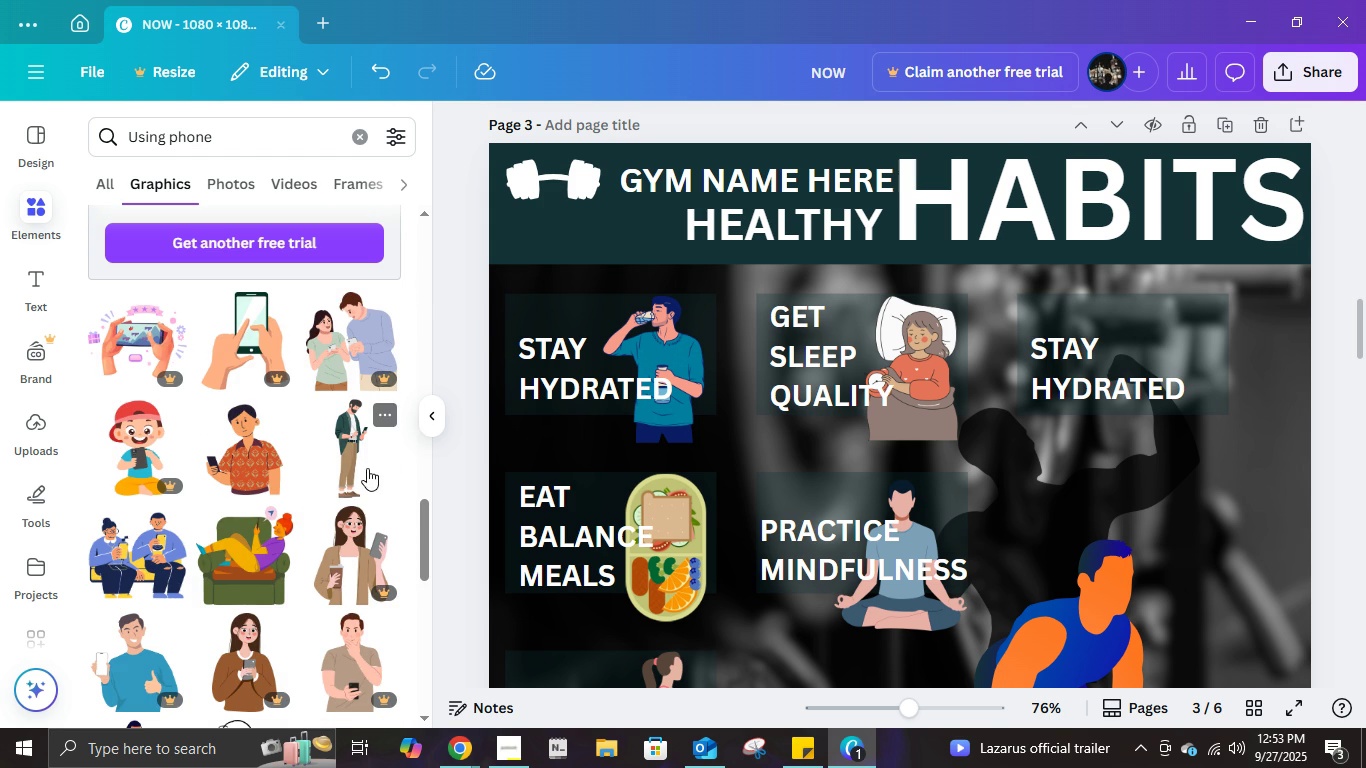 
left_click([363, 459])